 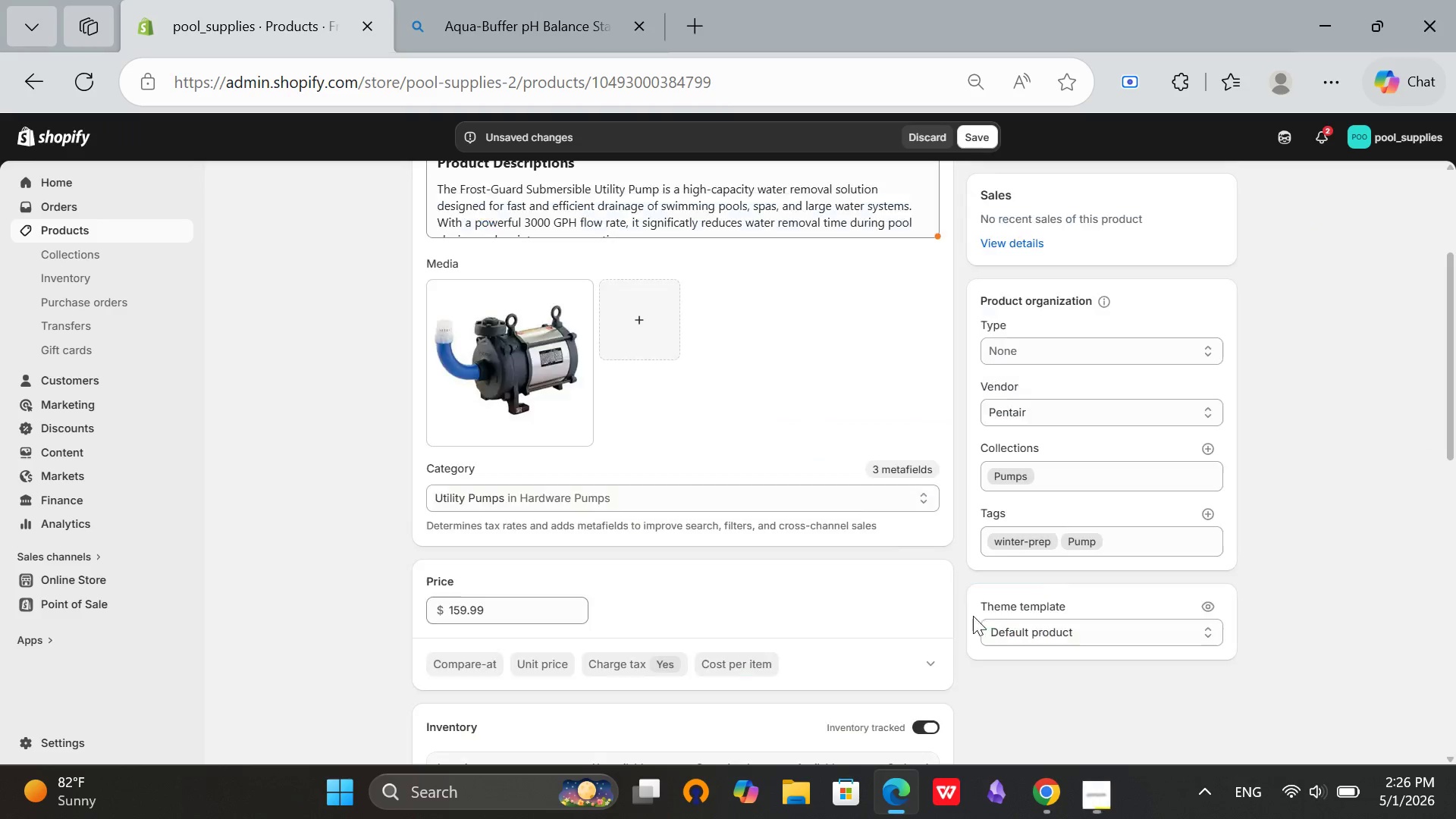 
scroll: coordinate [726, 440], scroll_direction: up, amount: 4.0
 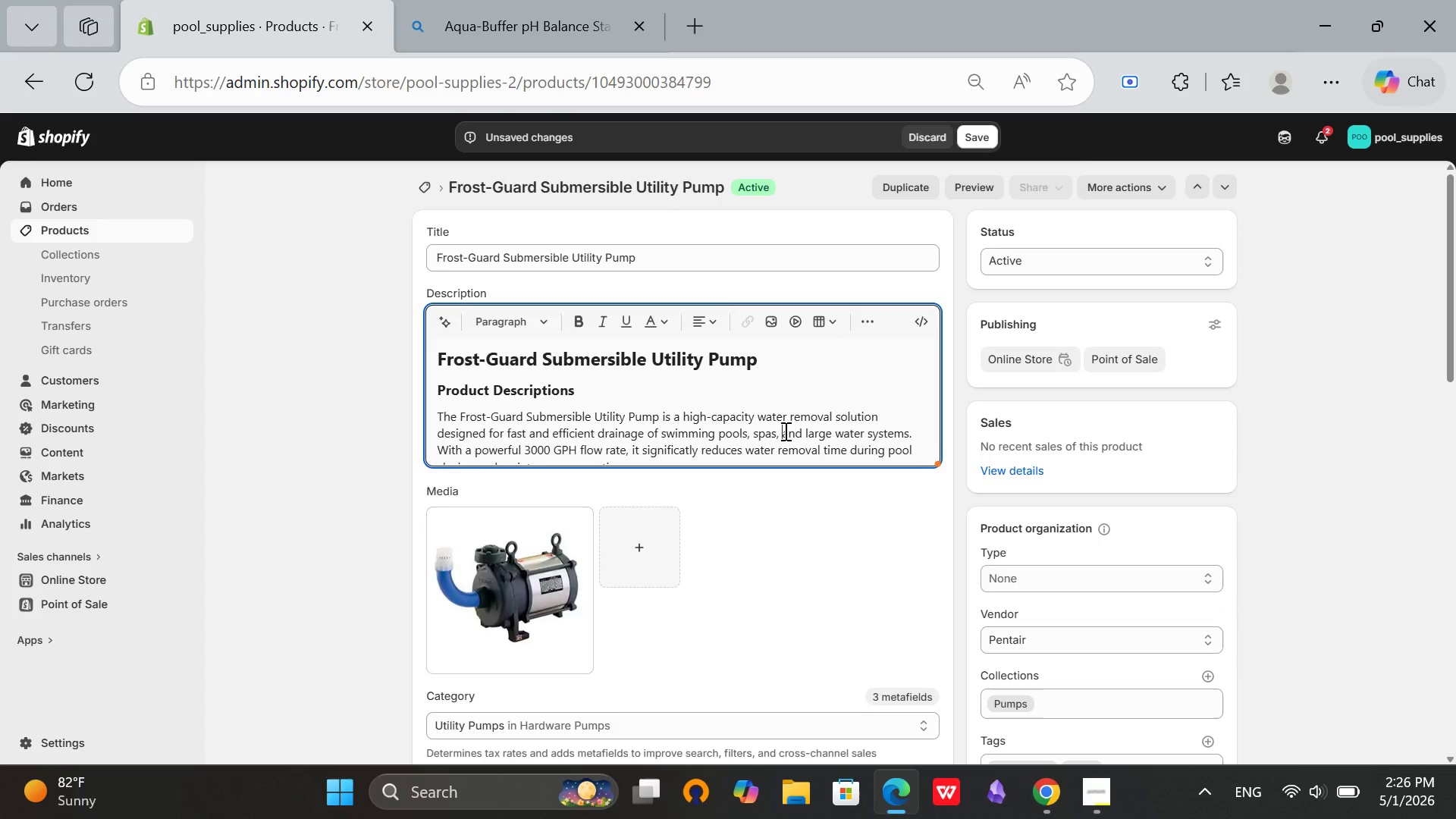 
left_click([923, 321])
 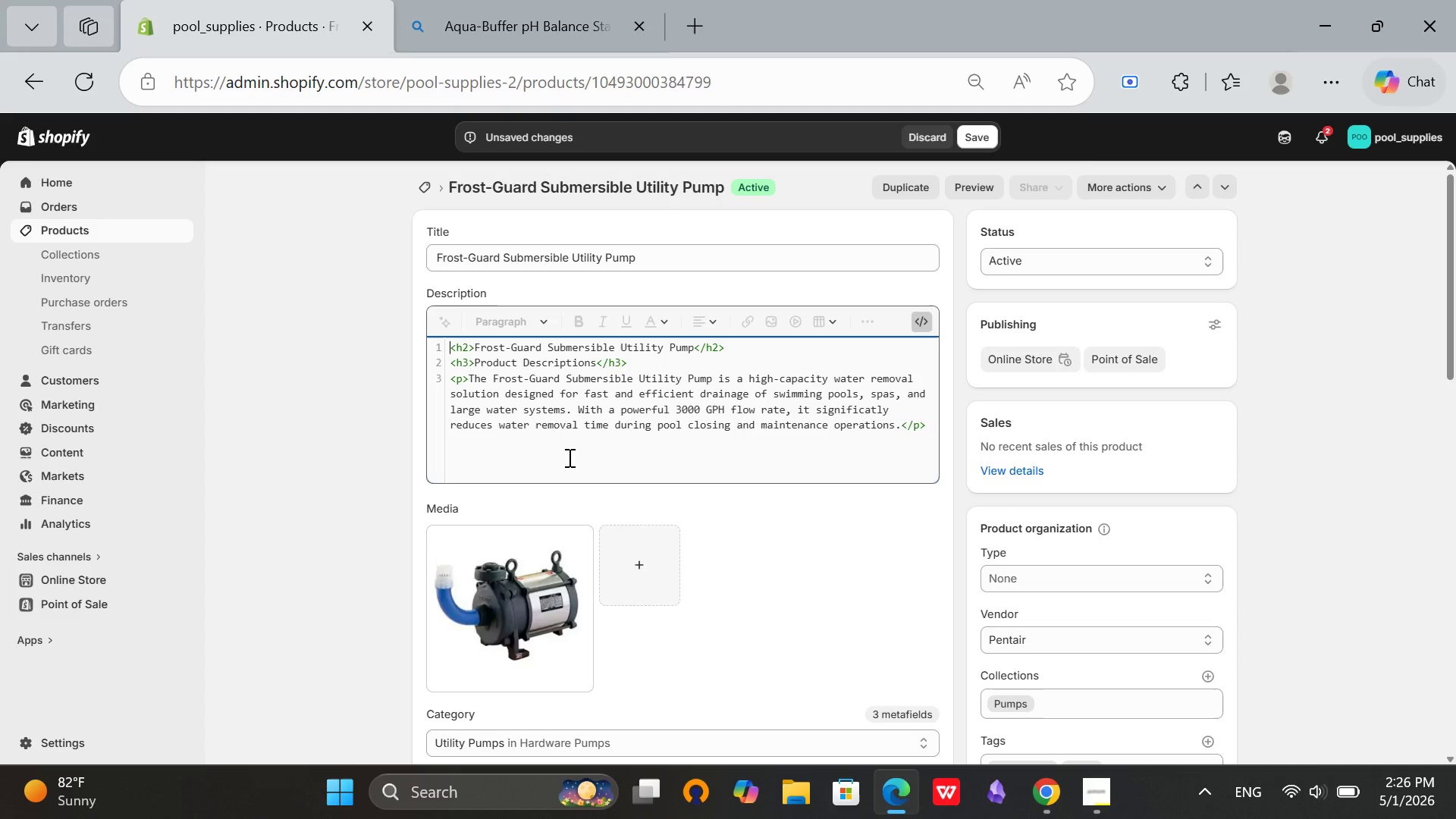 
left_click([497, 456])
 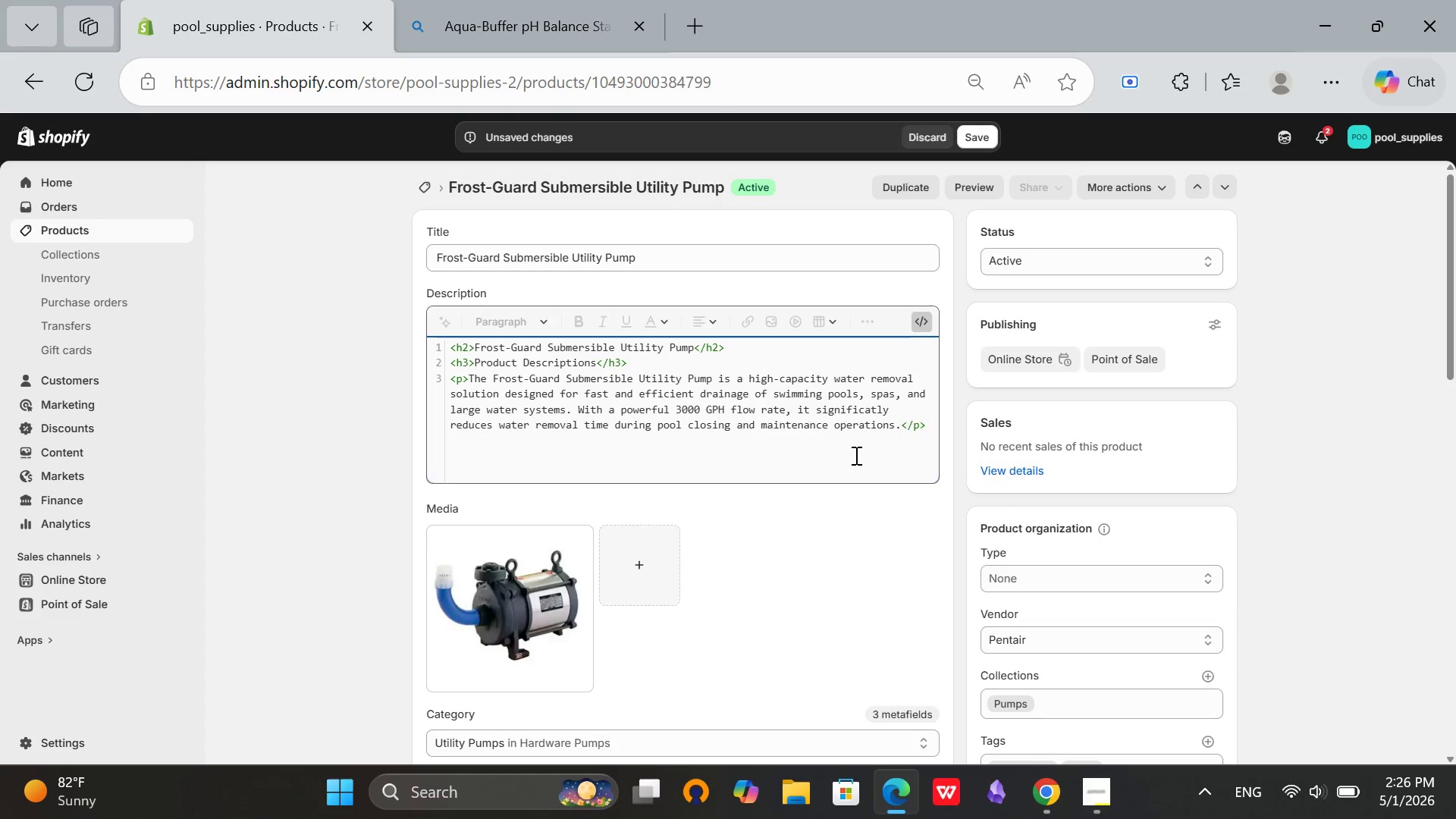 
key(Enter)
 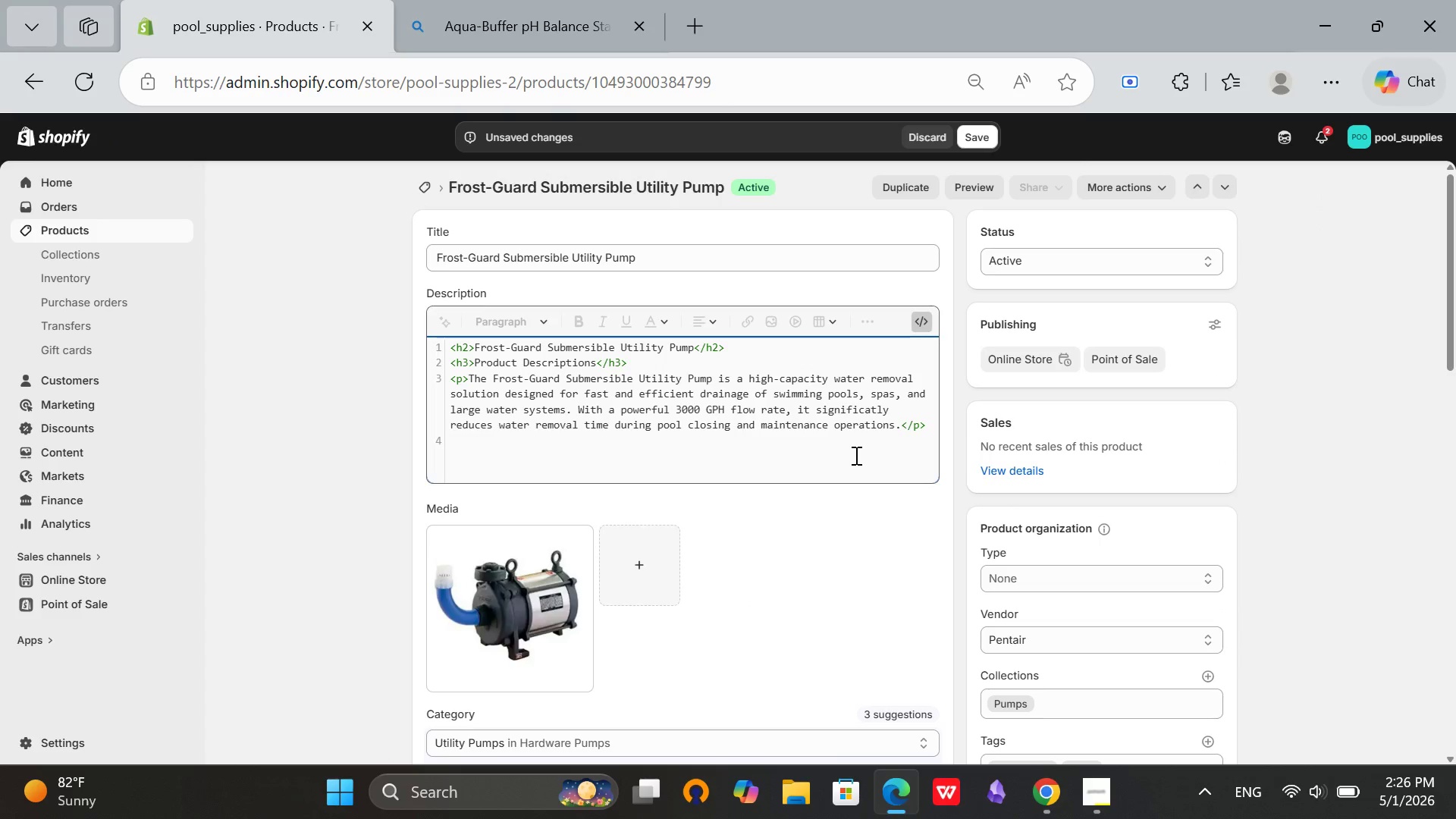 
type(<p>Built with corrosion-)
 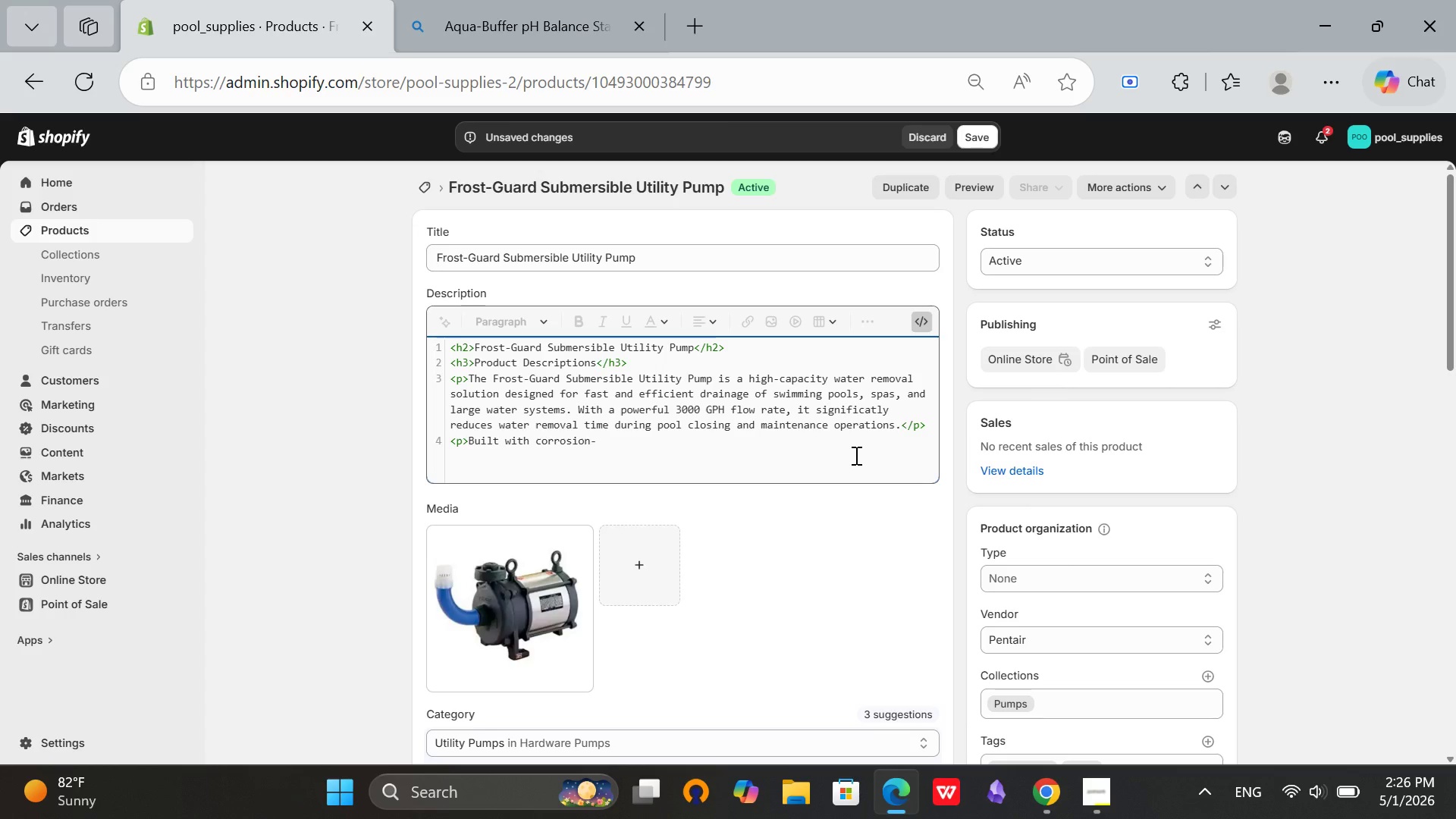 
type(rs)
key(Backspace)
type(esistant housing, this)
 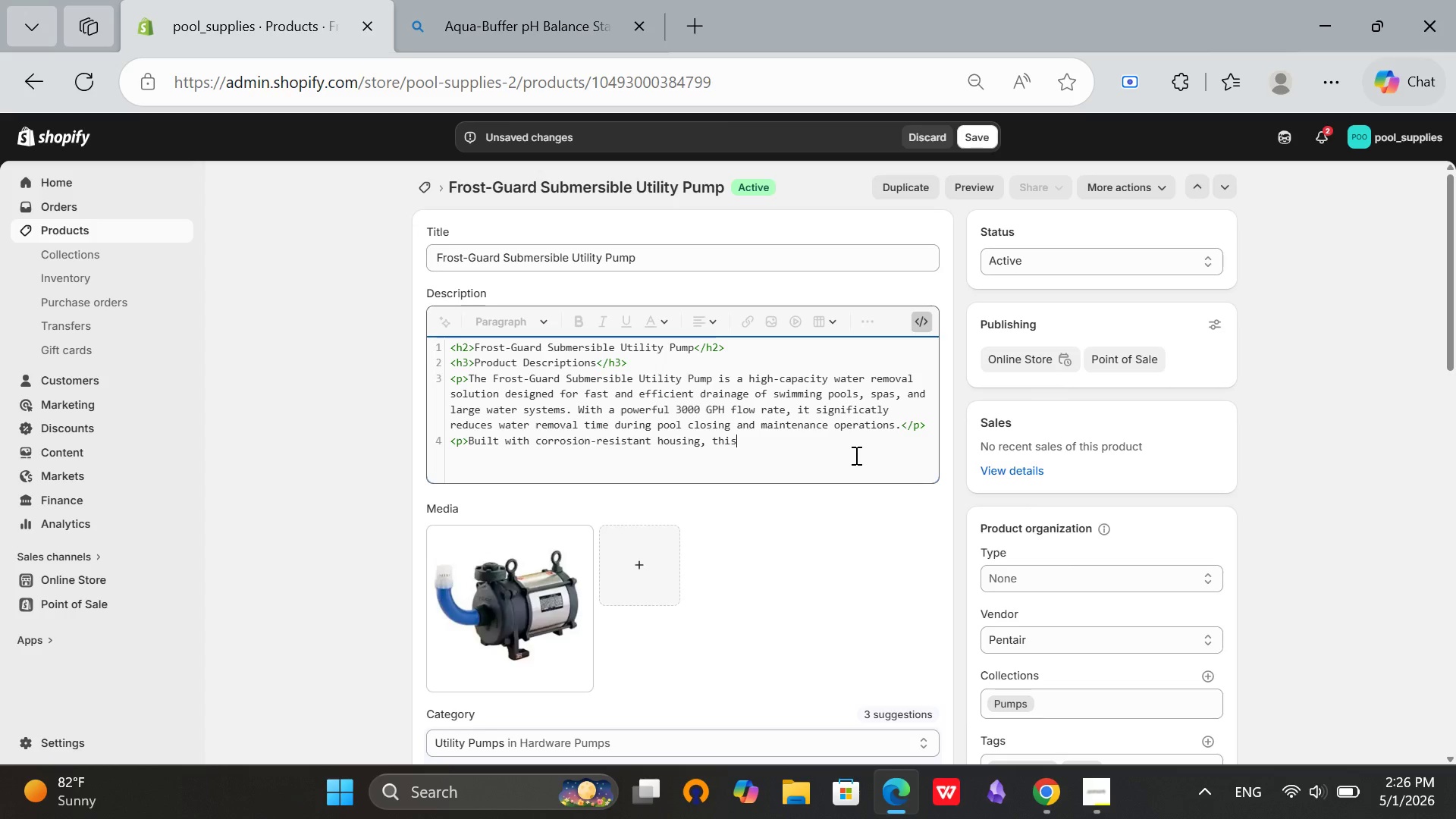 
type( pump is enginnered to withstand water exposure, chemicals, and )
 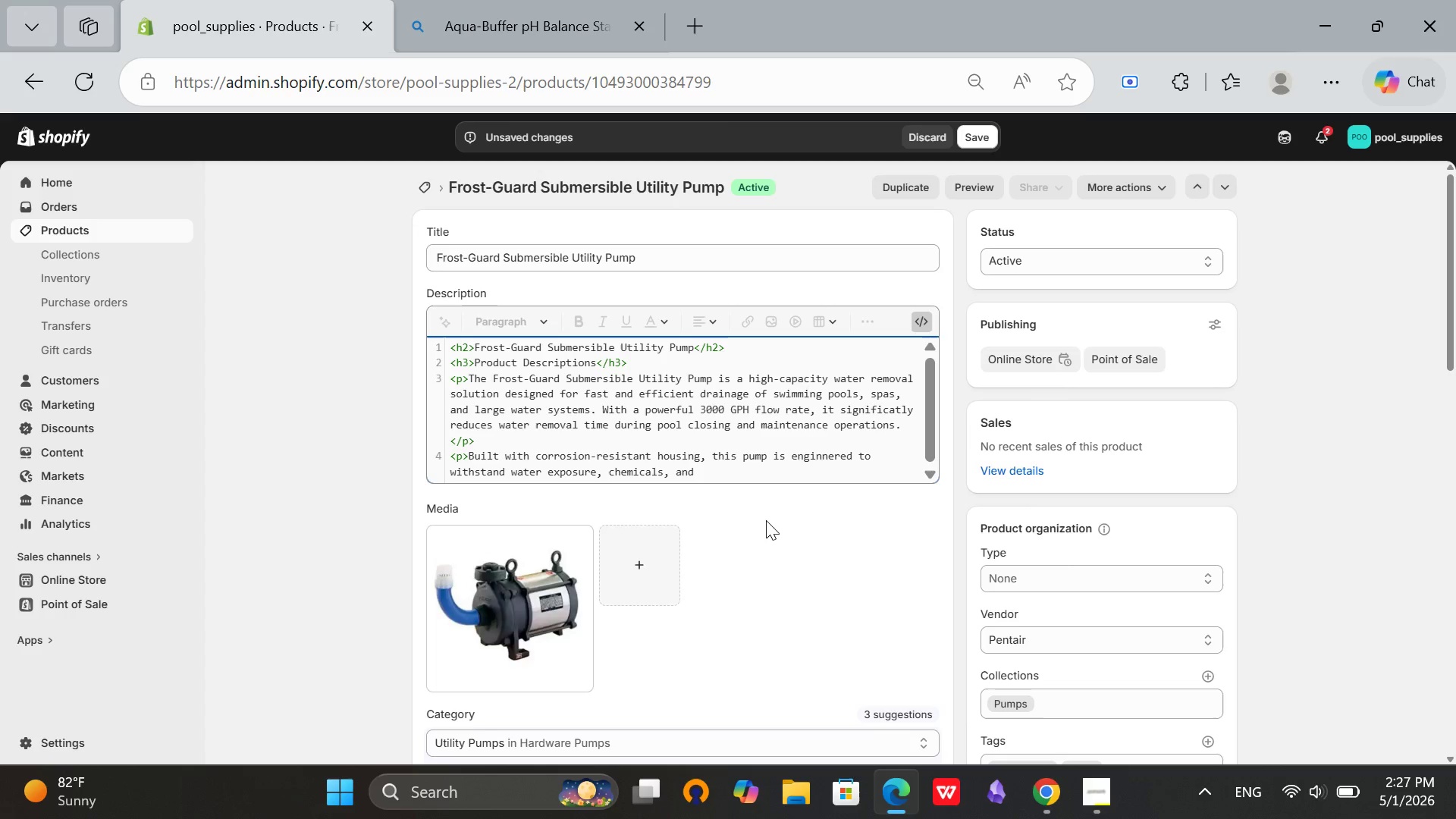 
type(harsh enviromental conditions. It )
key(Backspace)
type(s submersible design allows it to )
 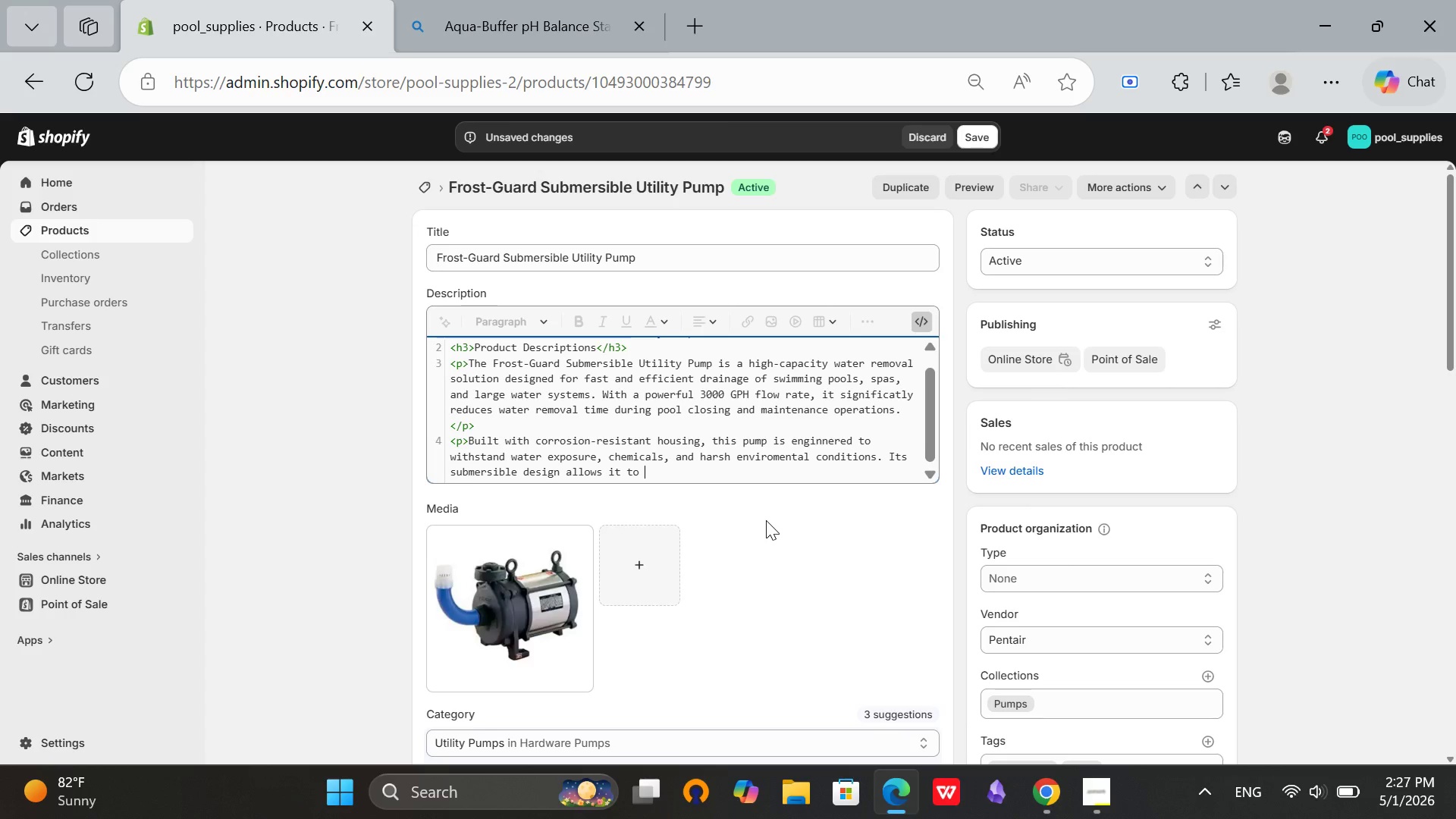 
type(operaat)
key(Backspace)
key(Backspace)
type(te)
 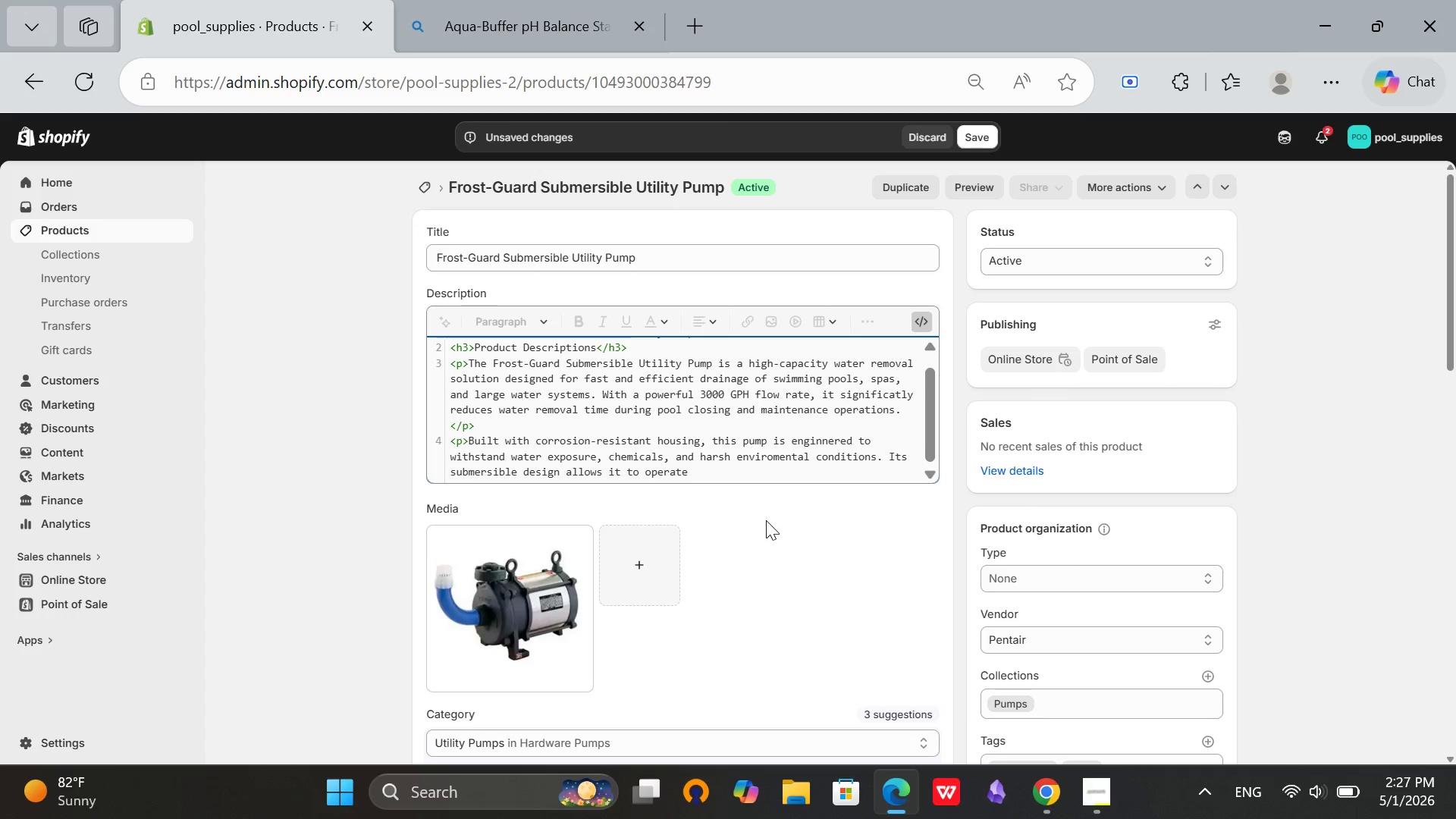 
type( directly in a)
key(Backspace)
type(water, making it highly effe)
key(Backspace)
type(icient for pool draining and flood cleanup applications.</p>)
 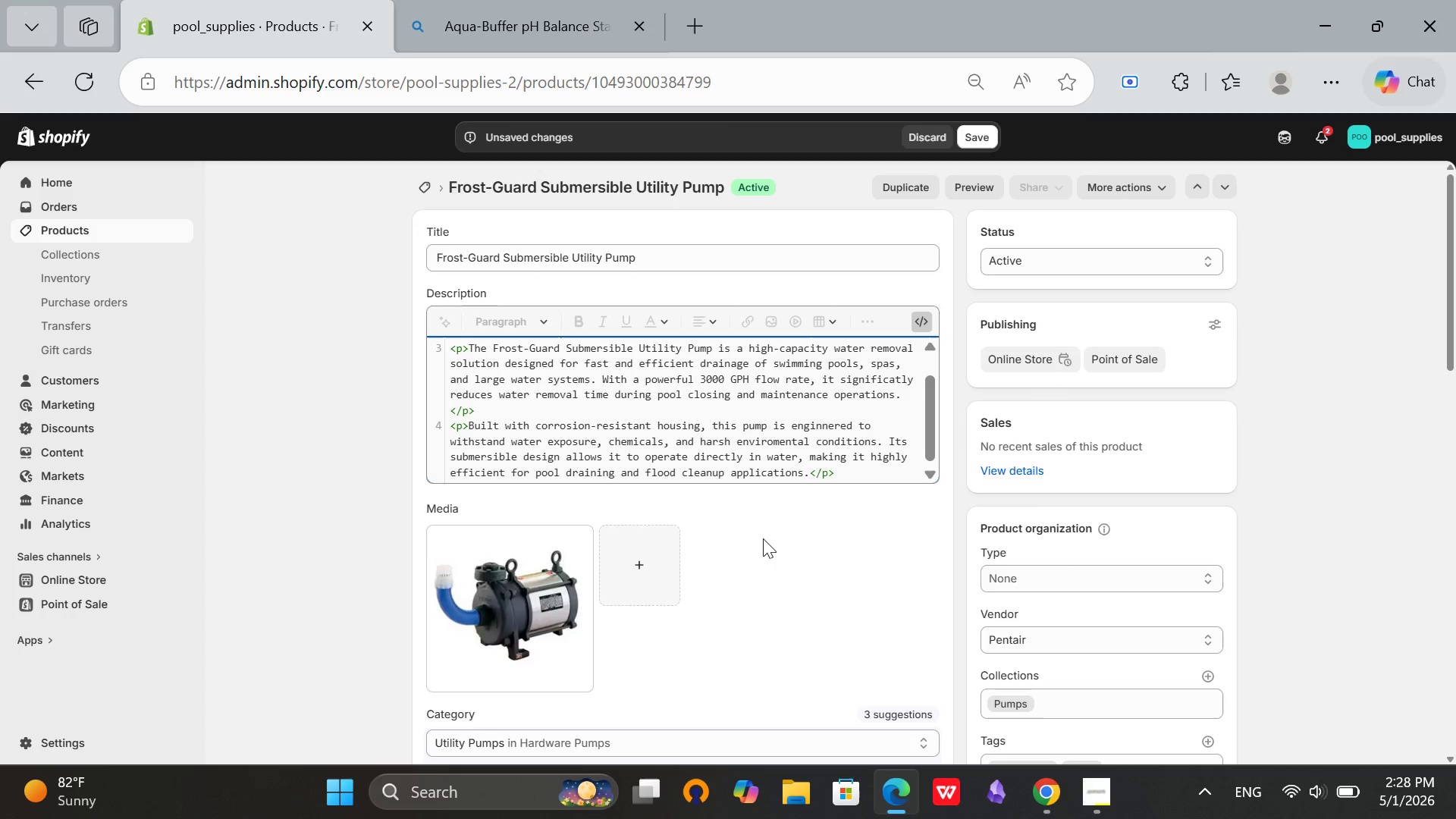 
scroll: coordinate [751, 491], scroll_direction: up, amount: 6.0
 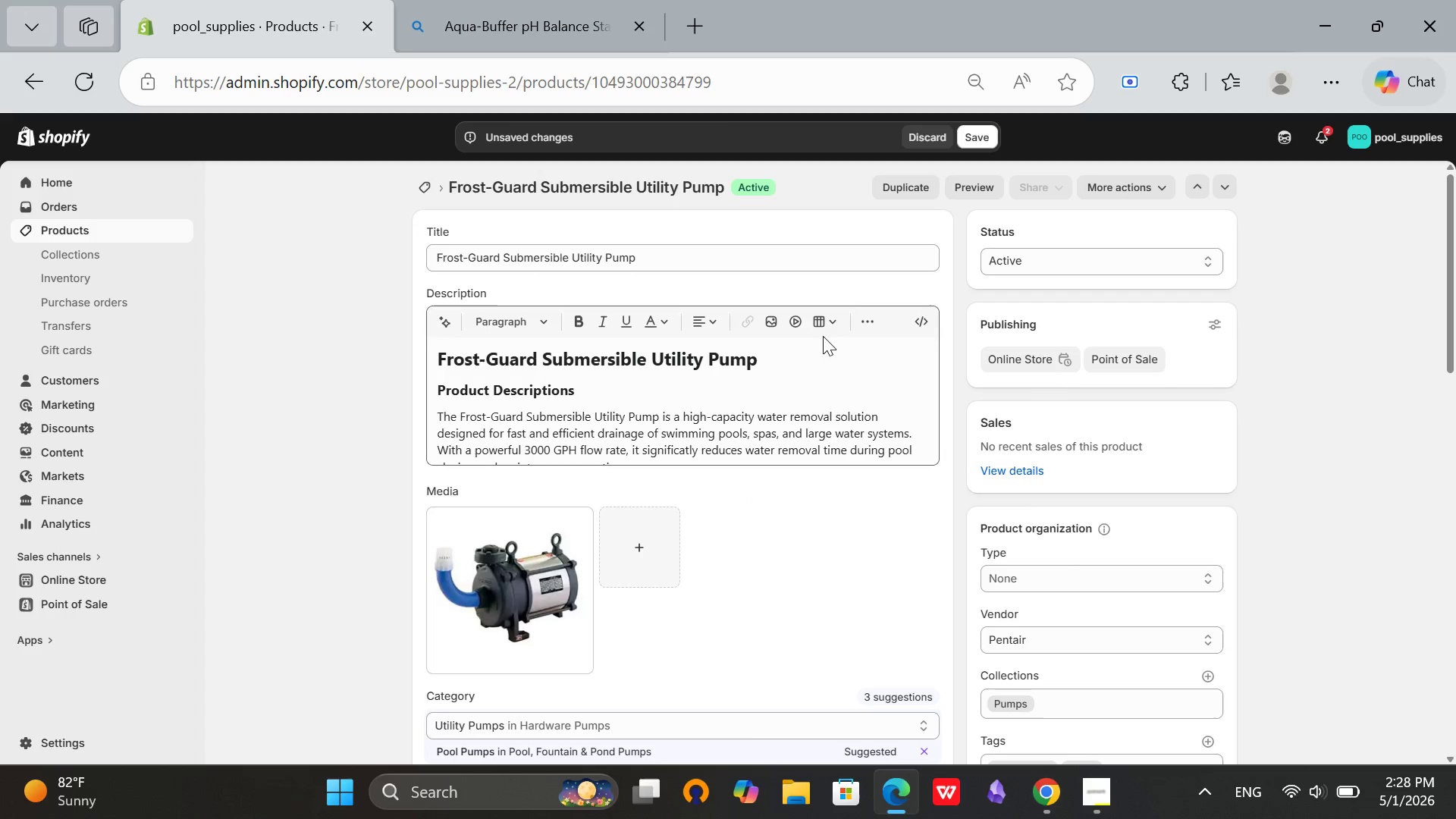 
left_click([689, 374])
 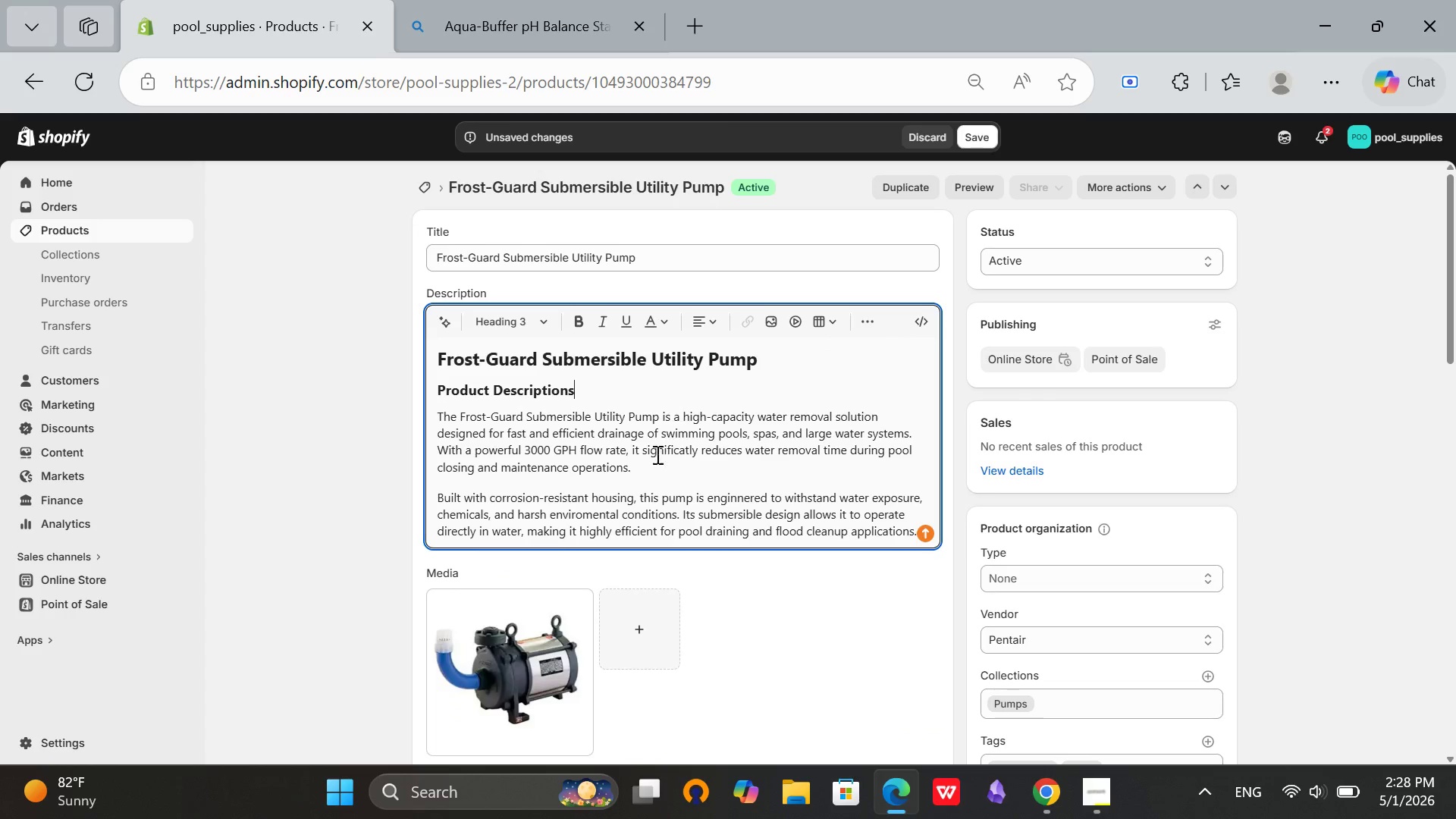 
scroll: coordinate [656, 454], scroll_direction: up, amount: 1.0
 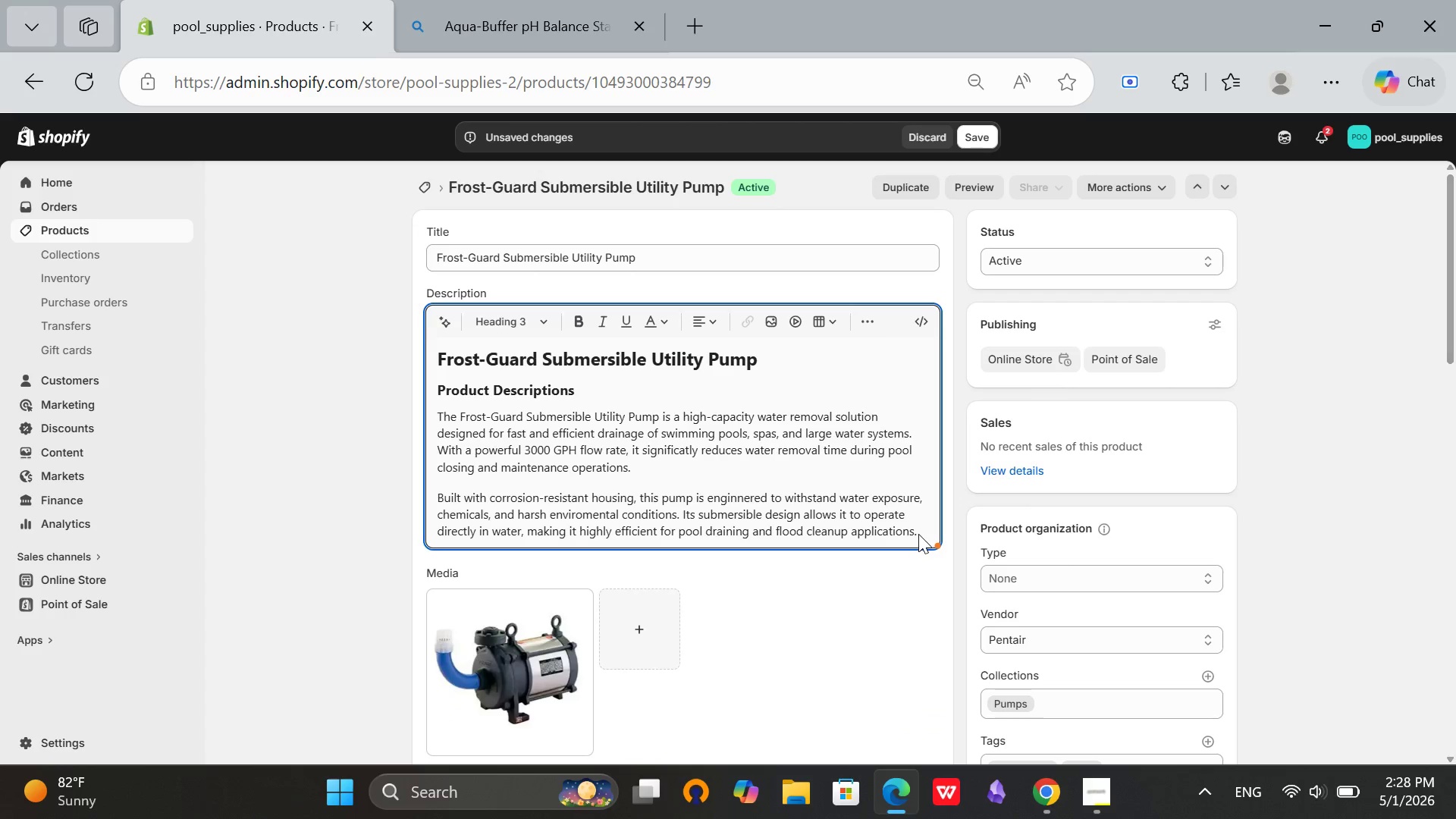 
left_click([918, 532])
 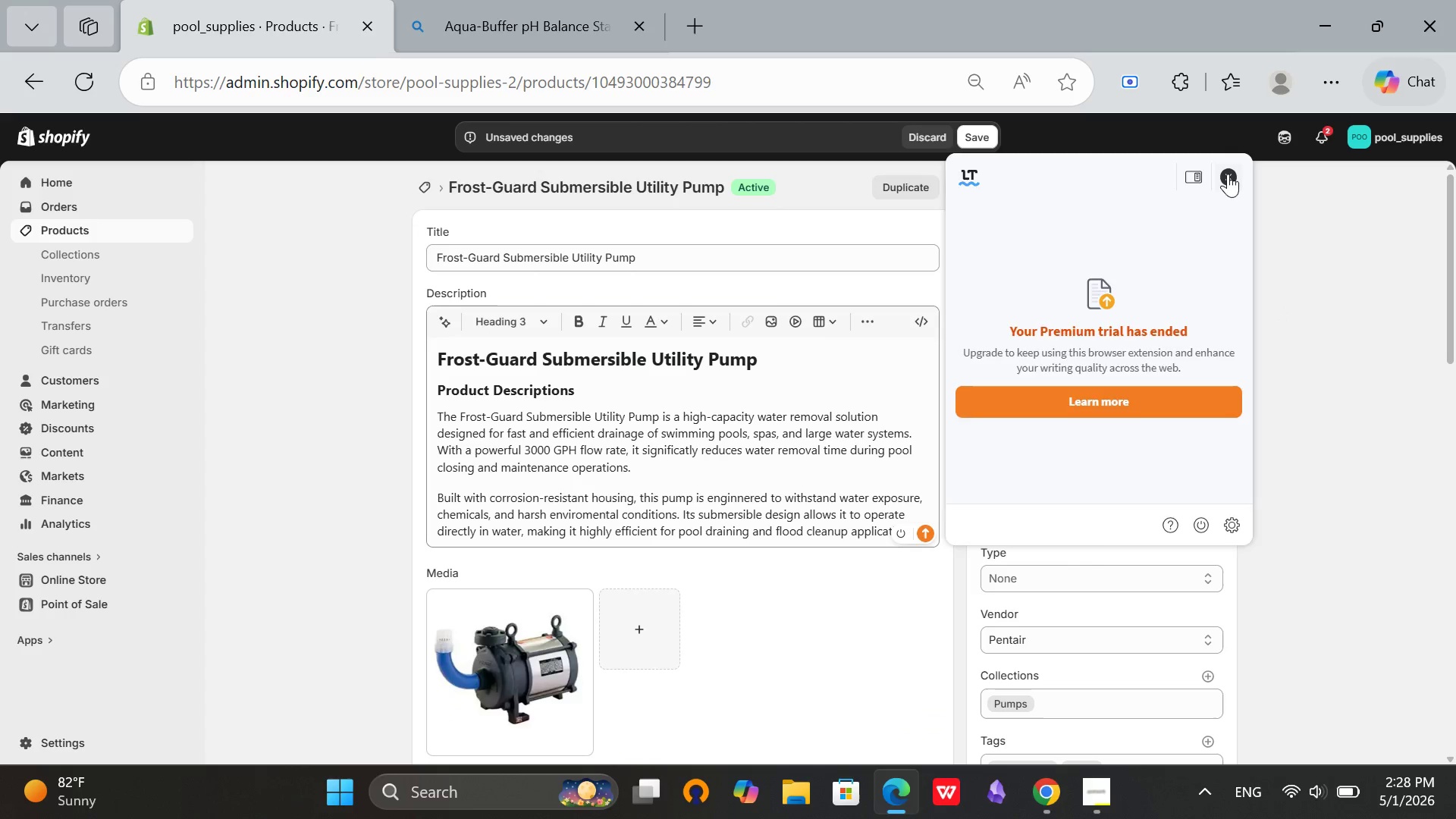 
scroll: coordinate [807, 526], scroll_direction: down, amount: 1.0